 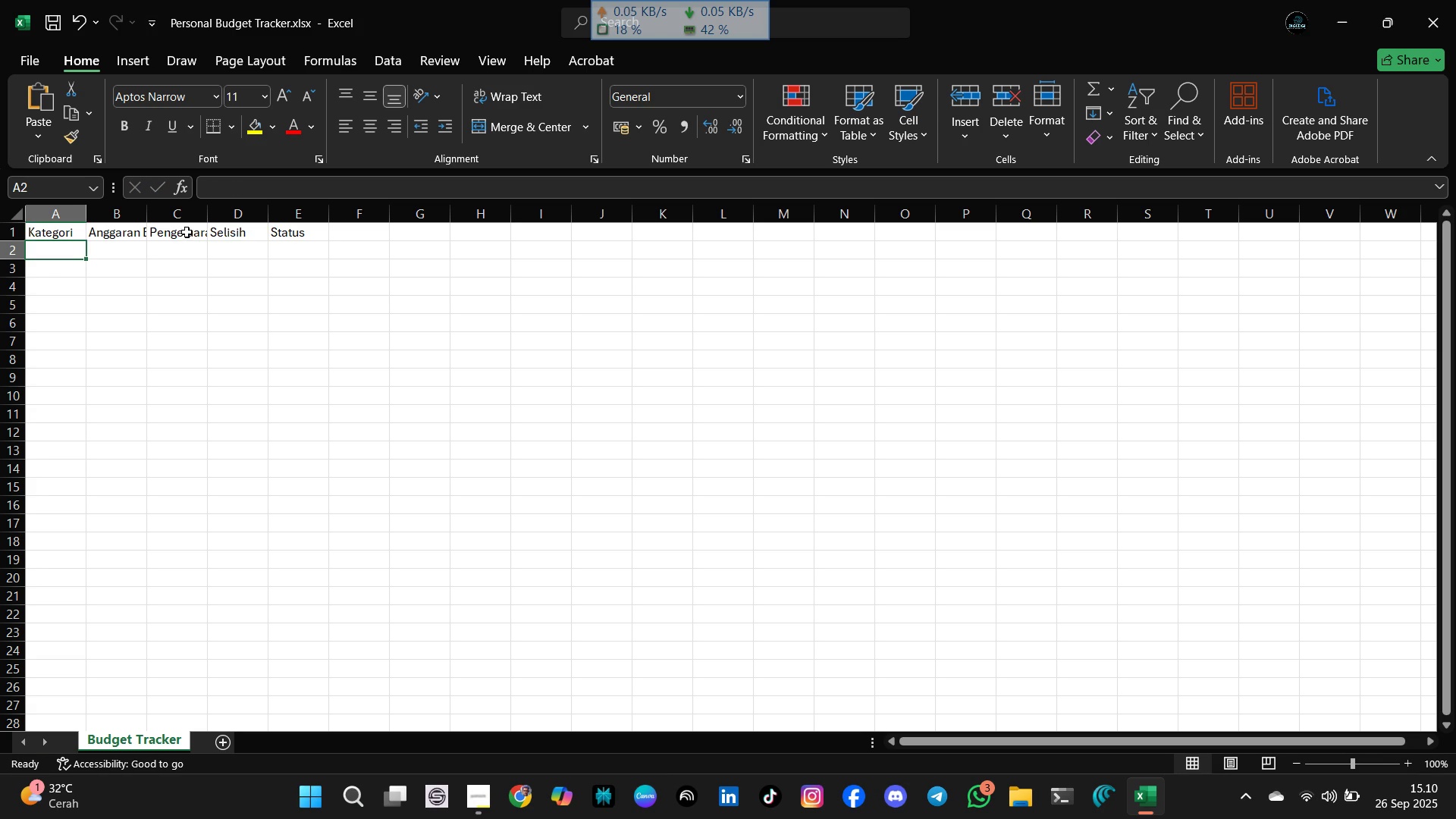 
double_click([147, 212])
 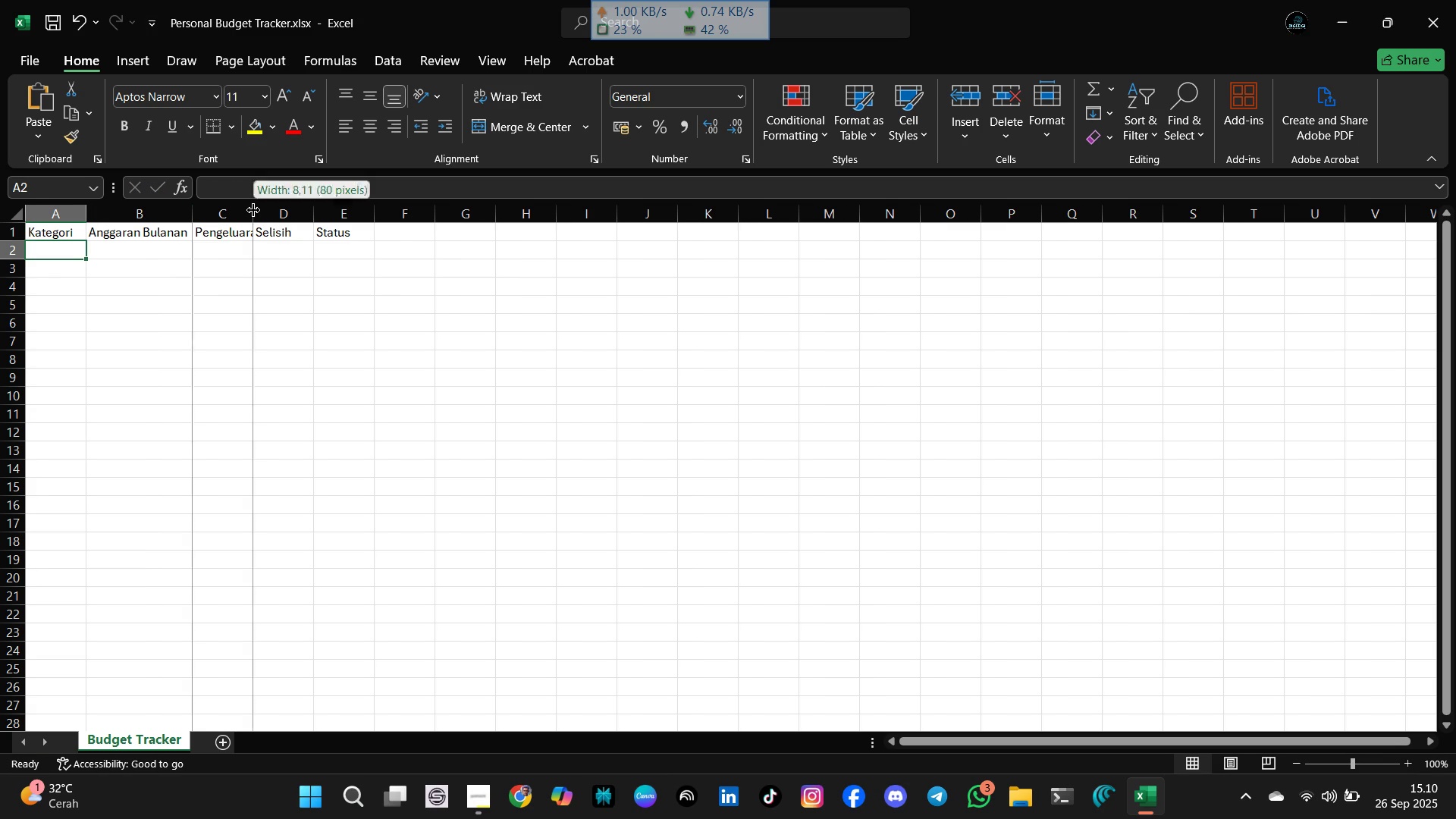 
double_click([253, 210])
 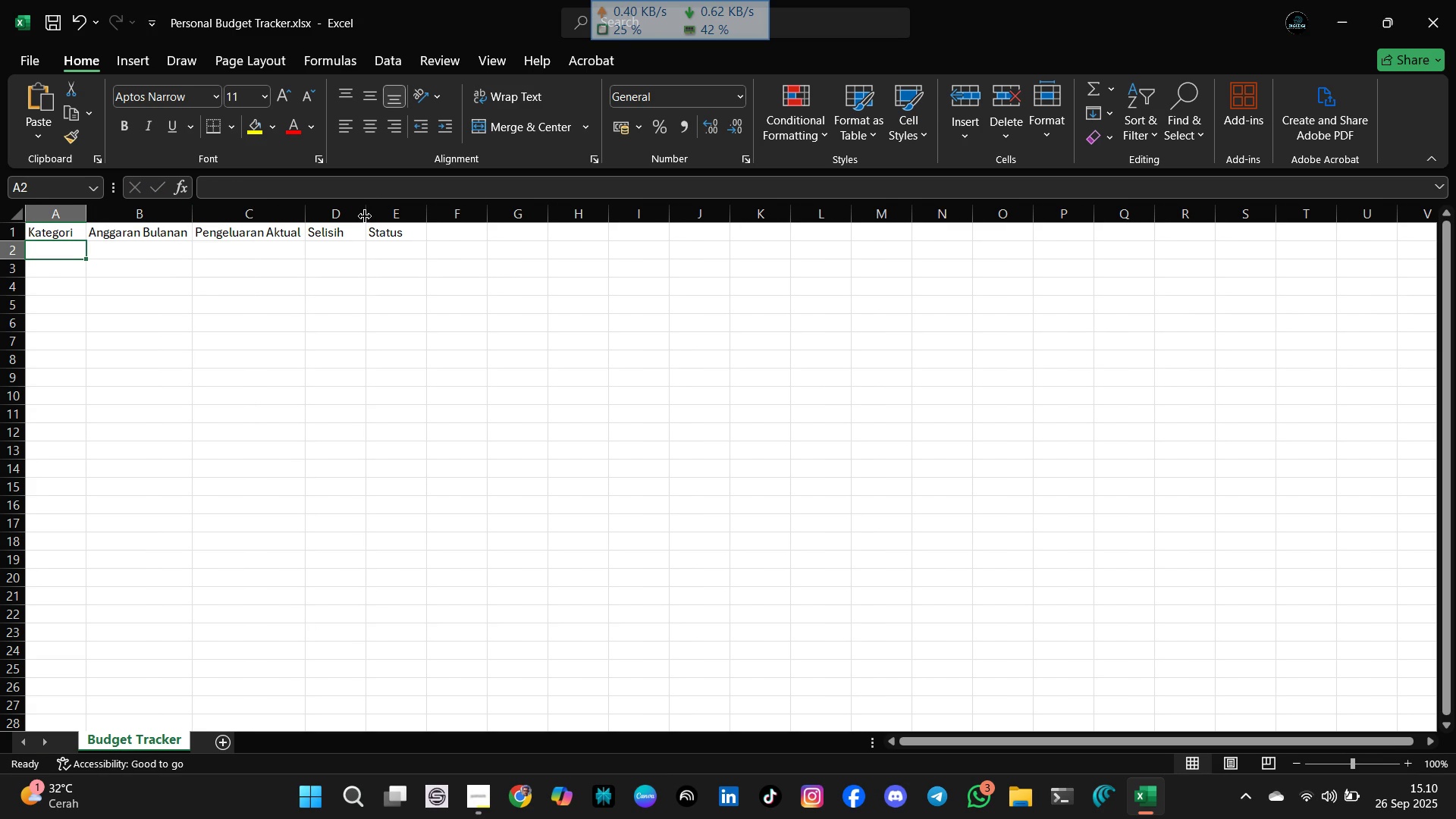 
left_click([365, 216])
 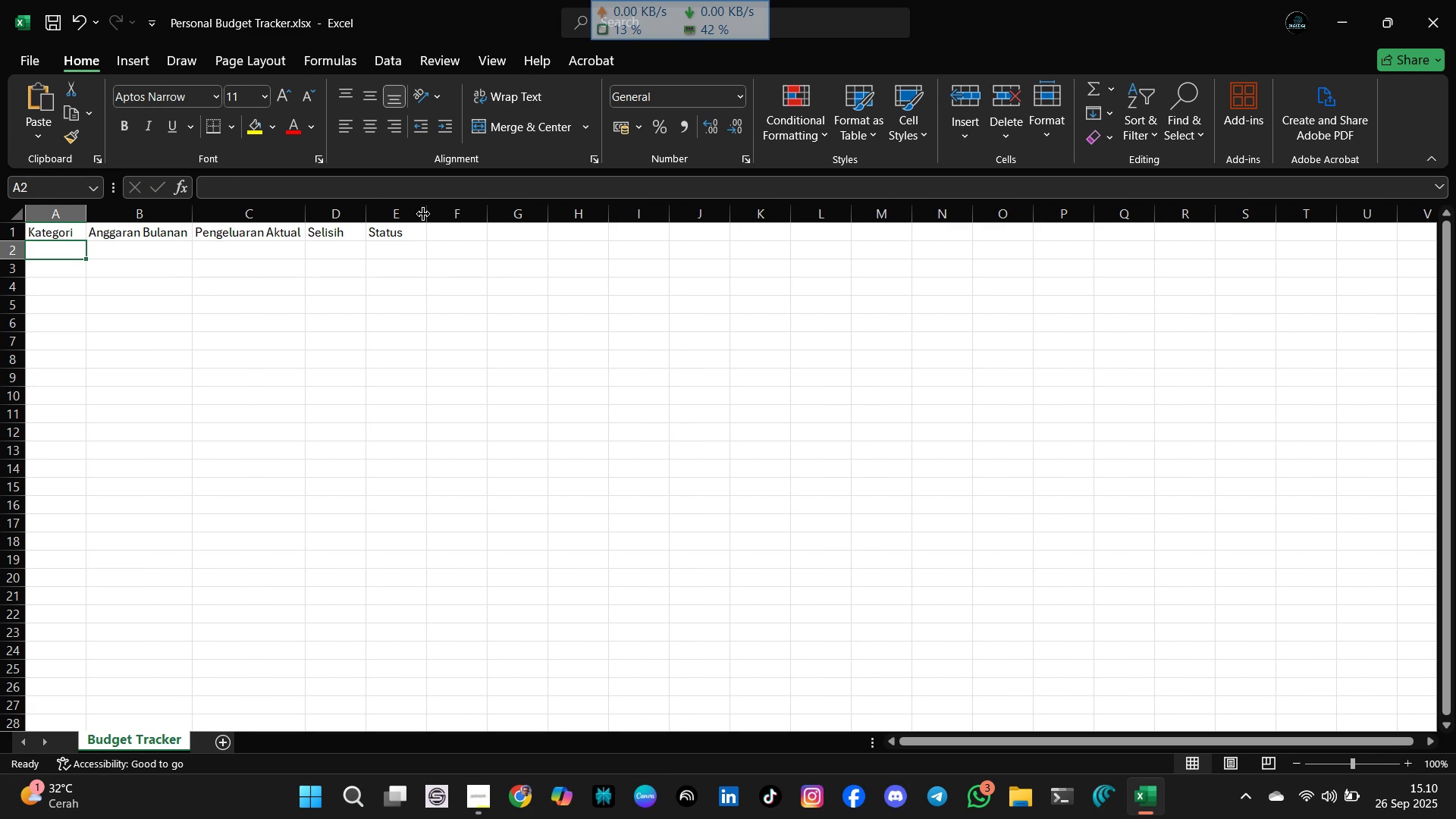 
wait(9.5)
 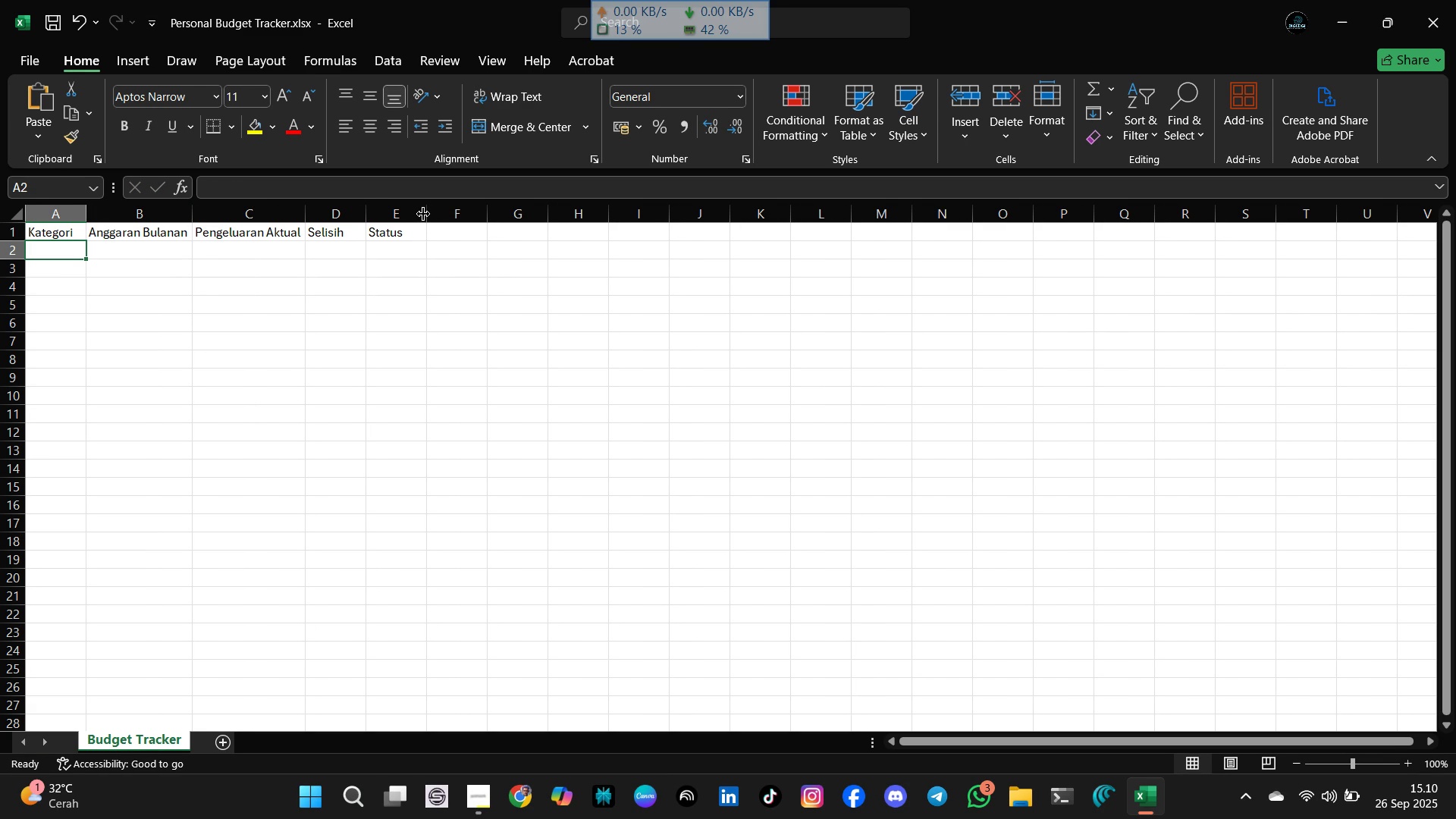 
scroll: coordinate [397, 298], scroll_direction: down, amount: 2.0
 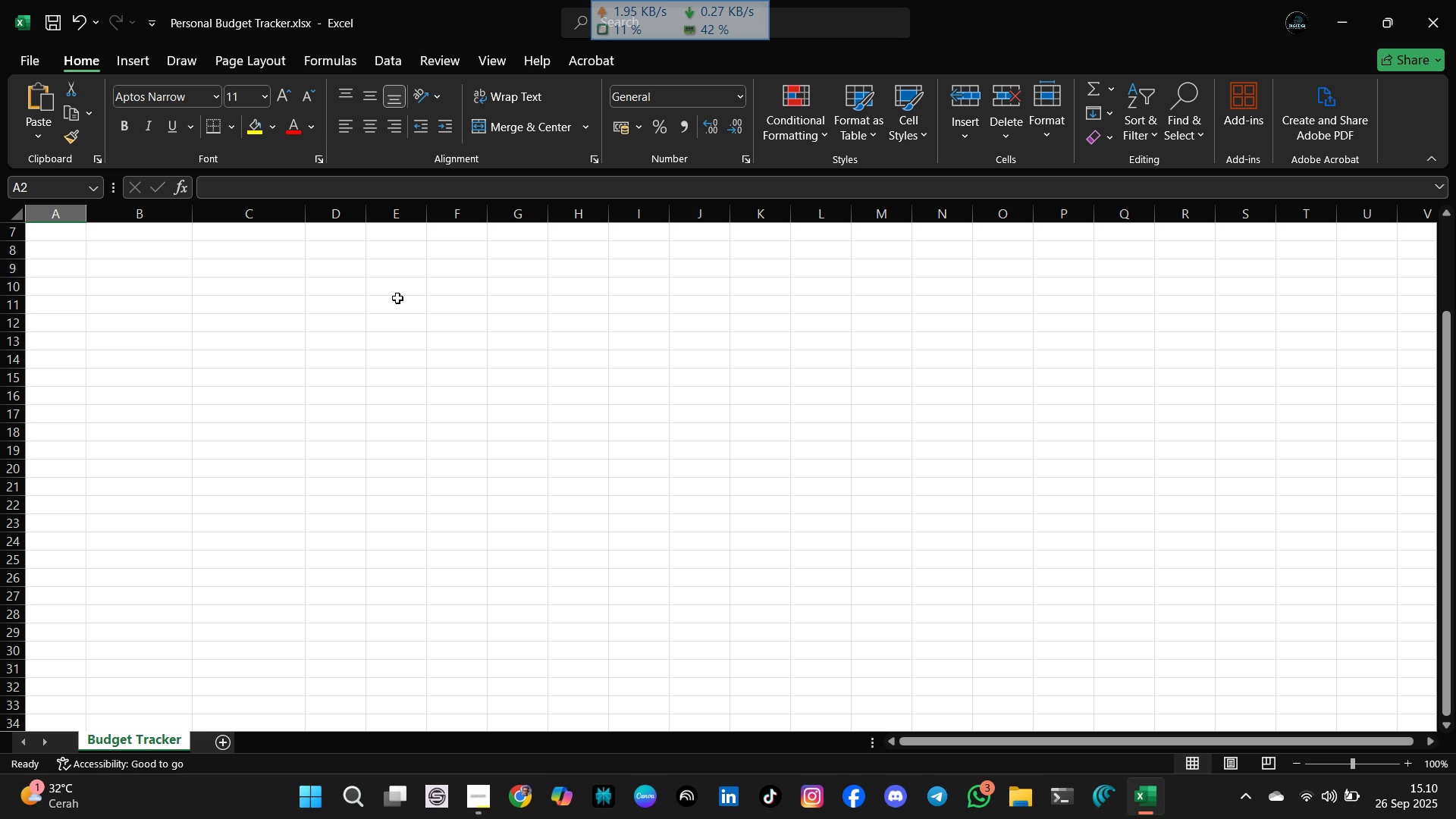 
wait(6.36)
 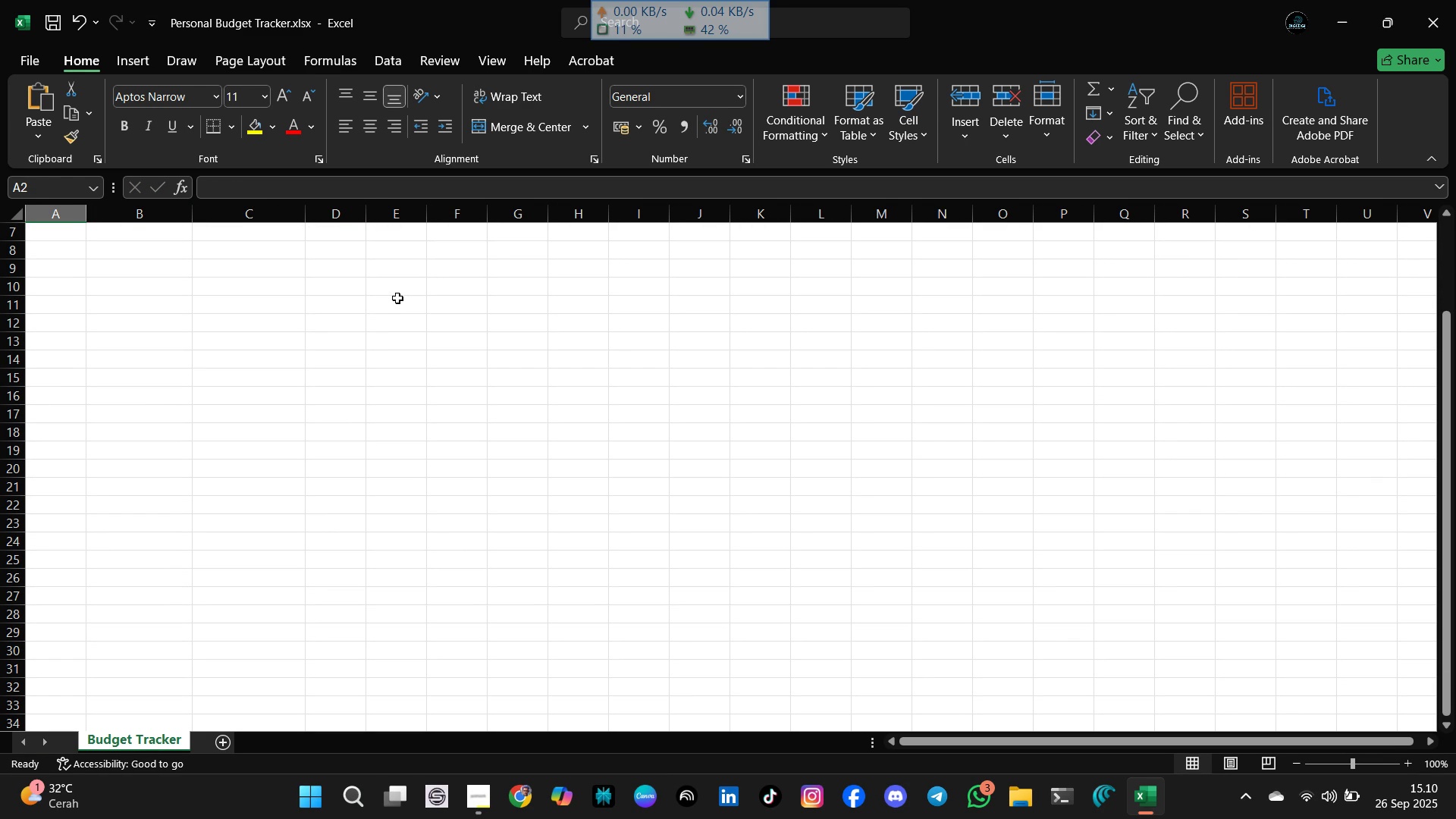 
scroll: coordinate [97, 316], scroll_direction: up, amount: 6.0
 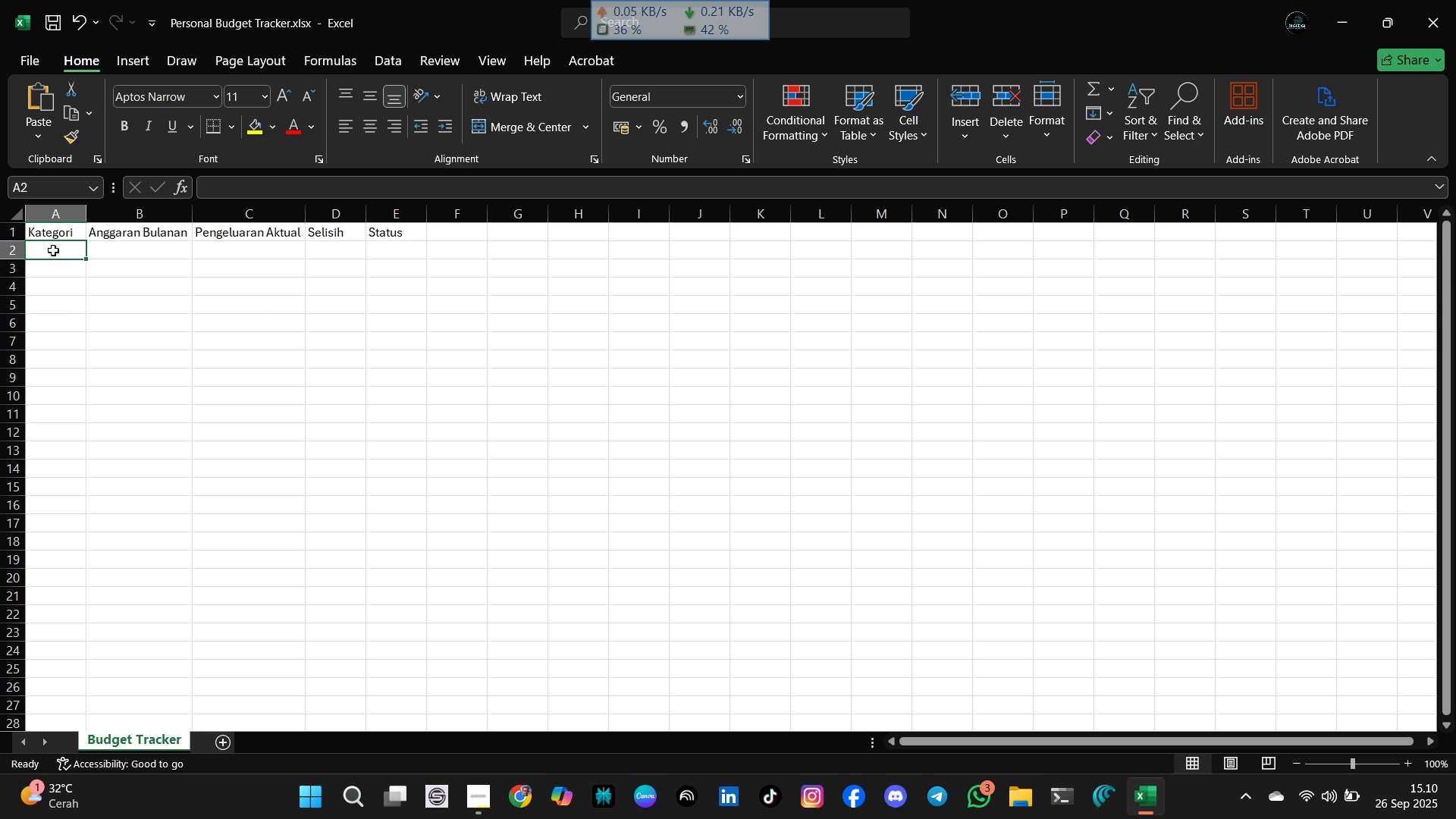 
left_click([53, 250])
 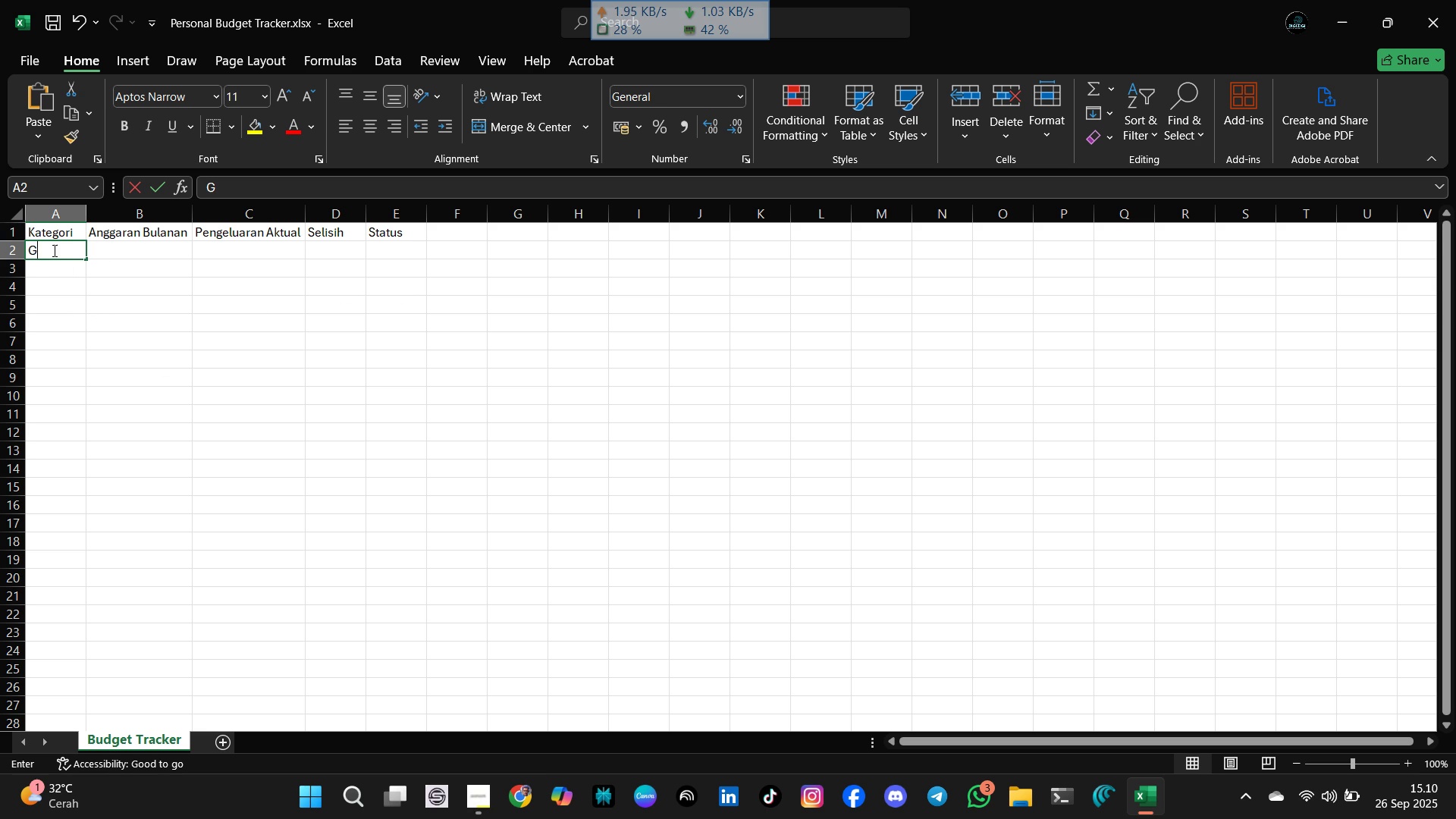 
type(Gaji)
 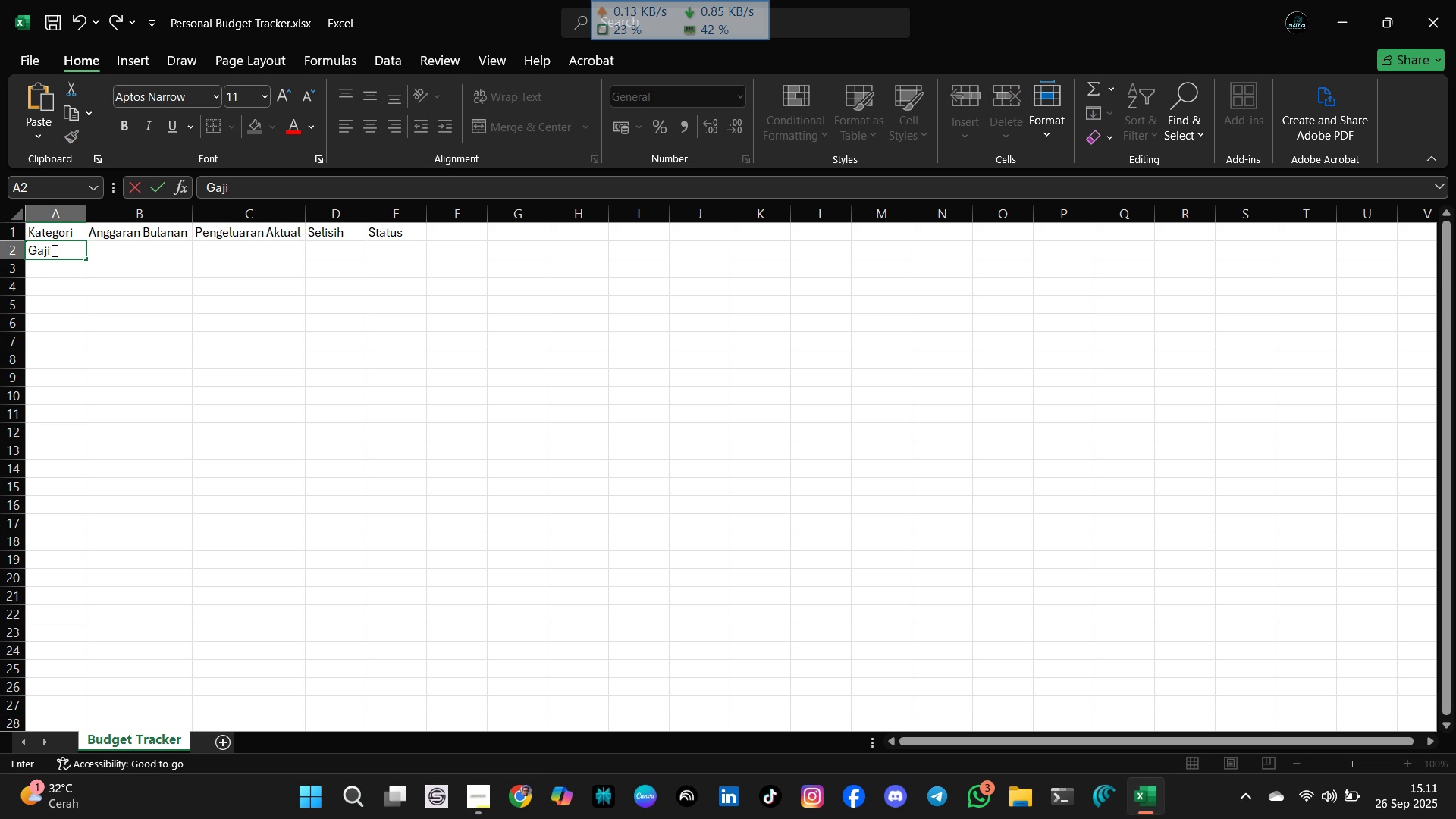 
key(Enter)
 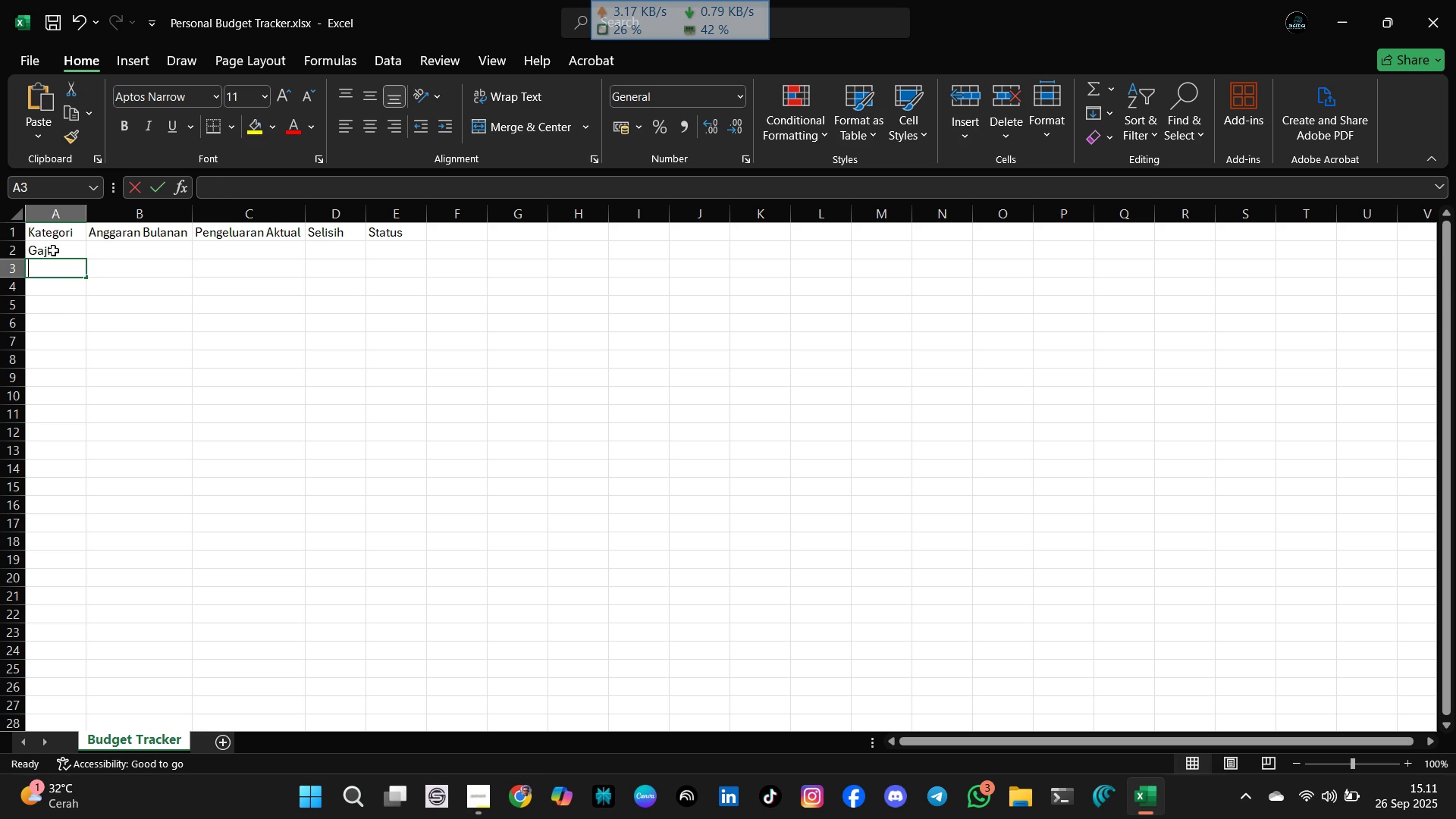 
type(Income llainn)
key(Backspace)
key(Backspace)
key(Backspace)
key(Backspace)
key(Backspace)
type(ainnya)
 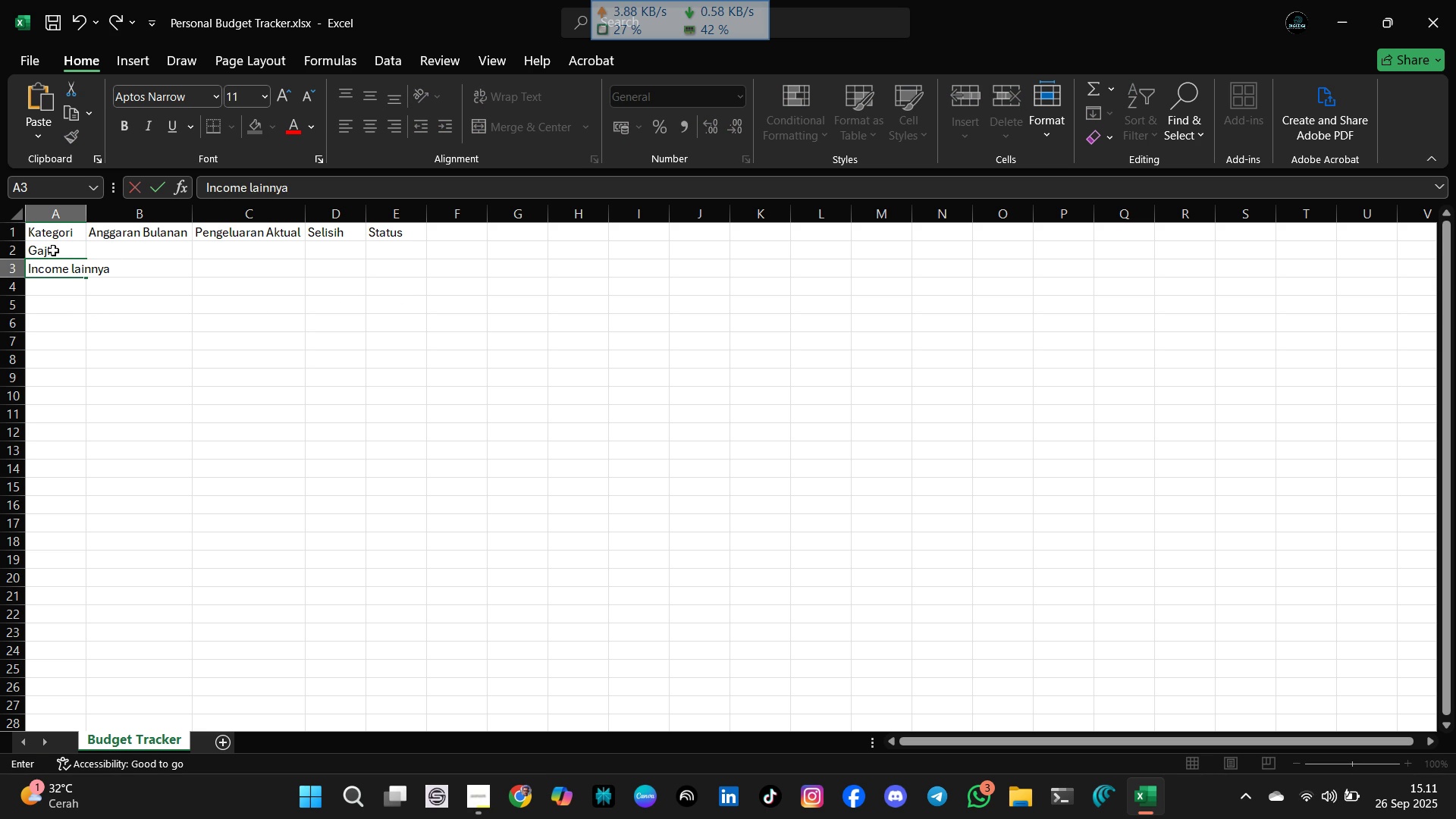 
key(Enter)